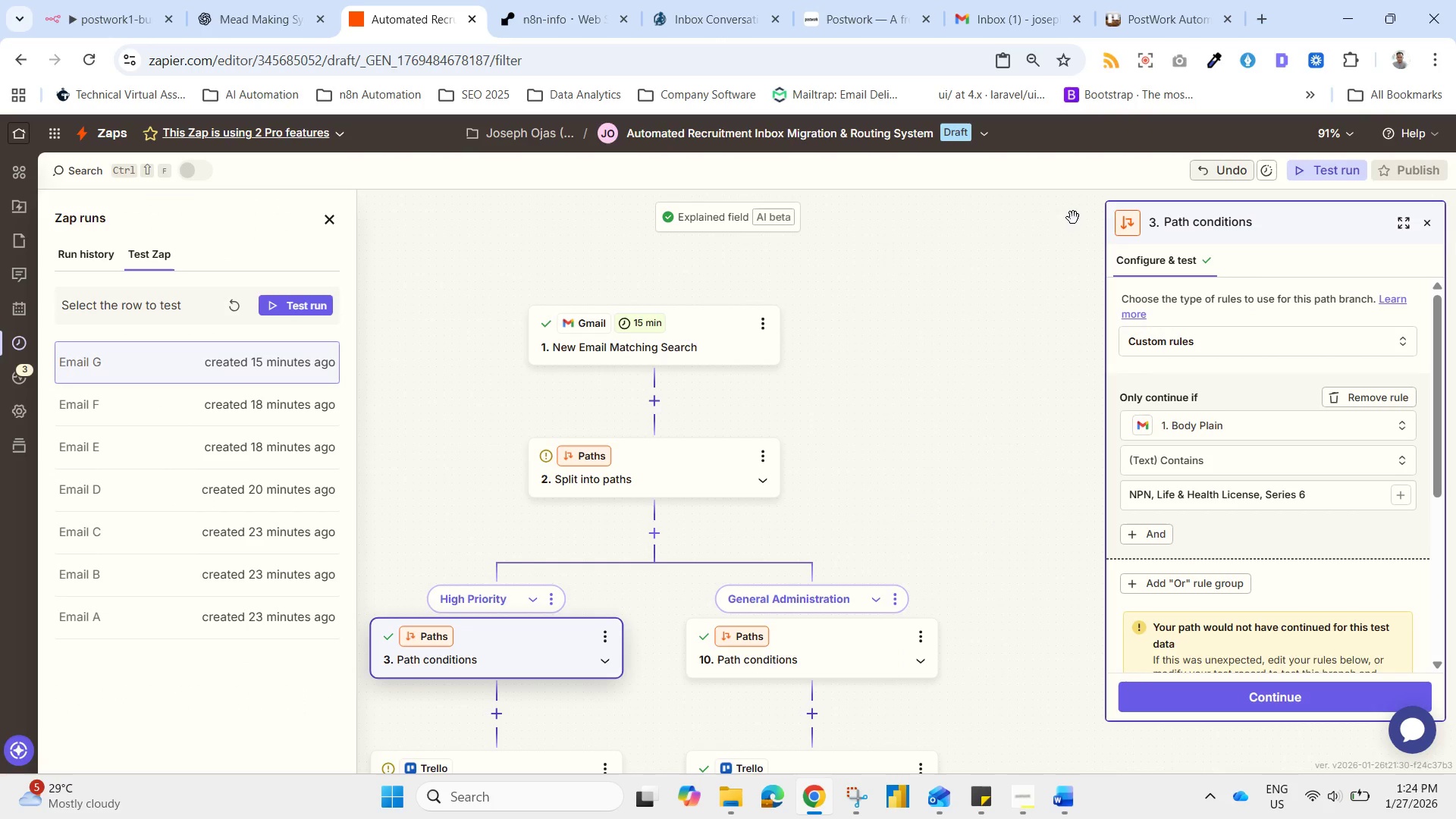 
wait(5.23)
 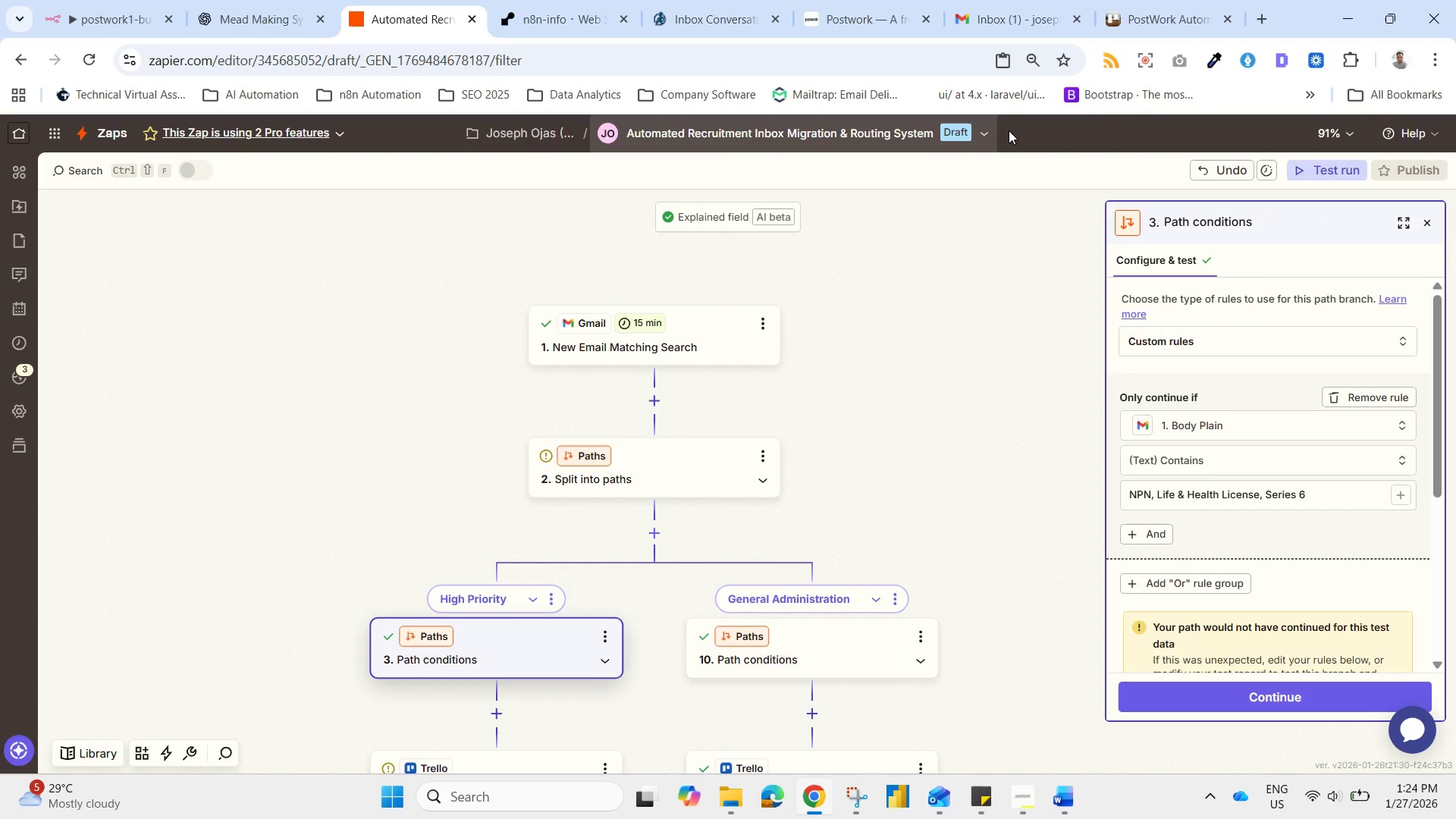 
left_click([295, 311])
 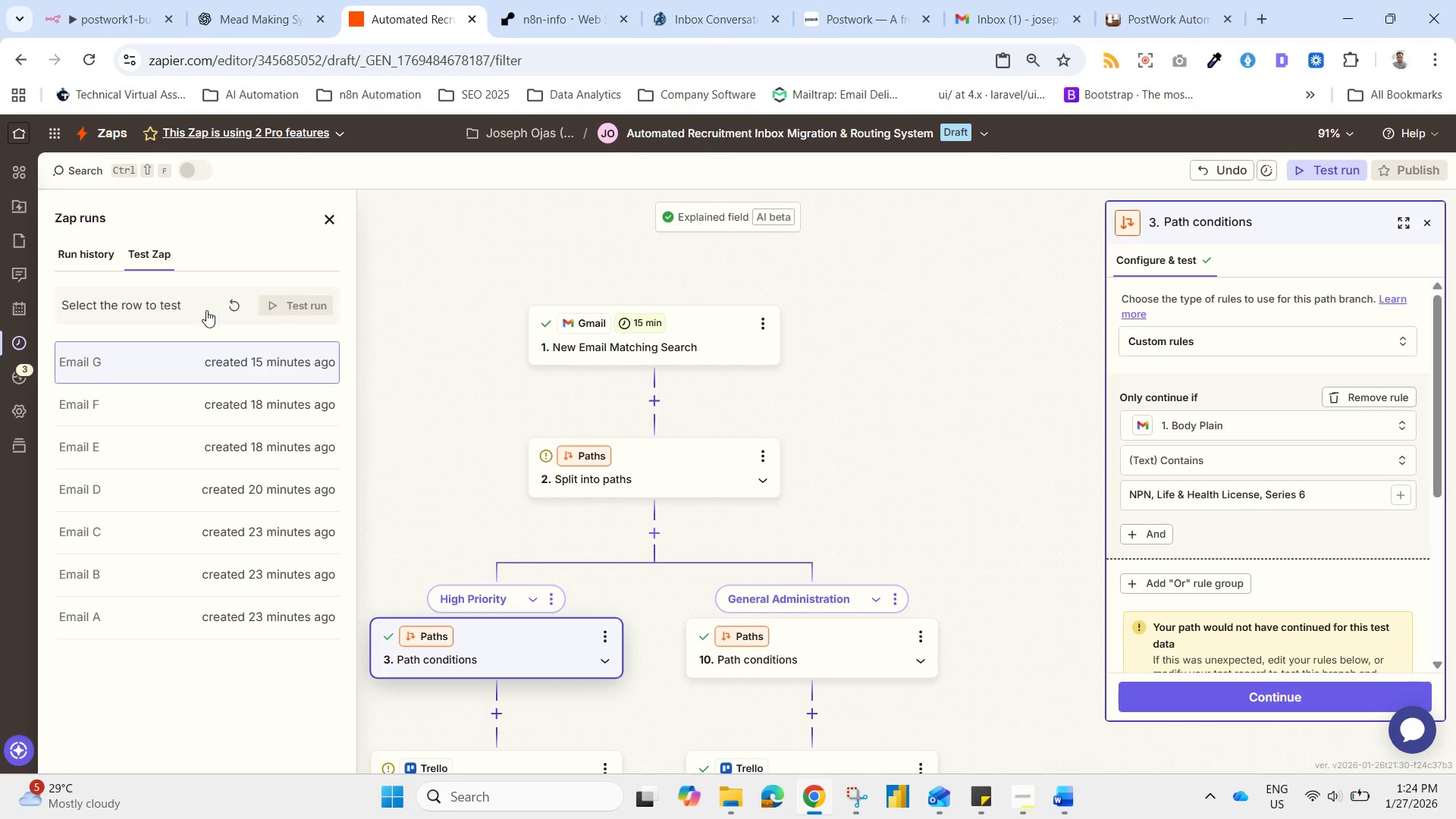 
mouse_move([206, 315])
 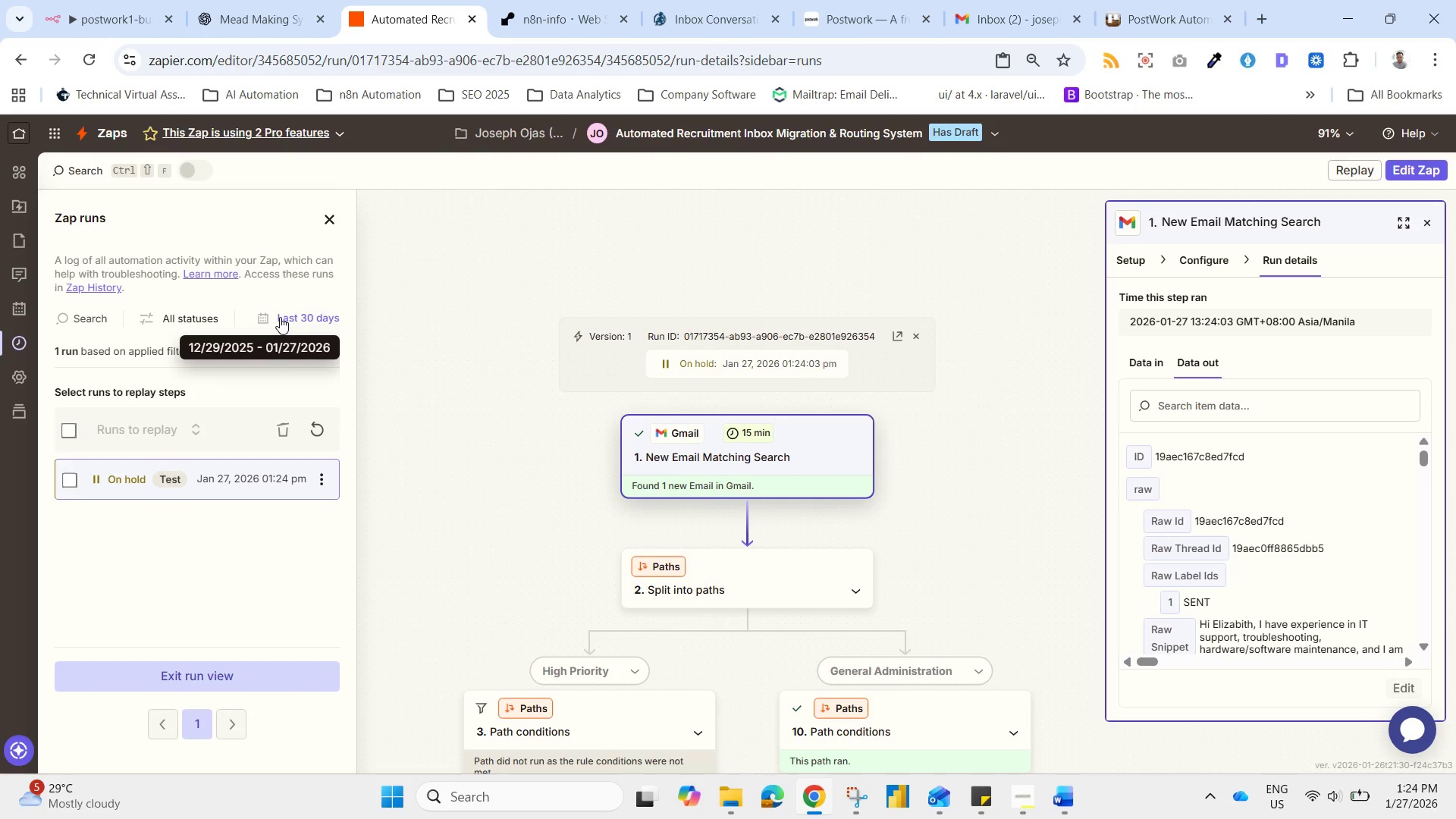 
wait(45.56)
 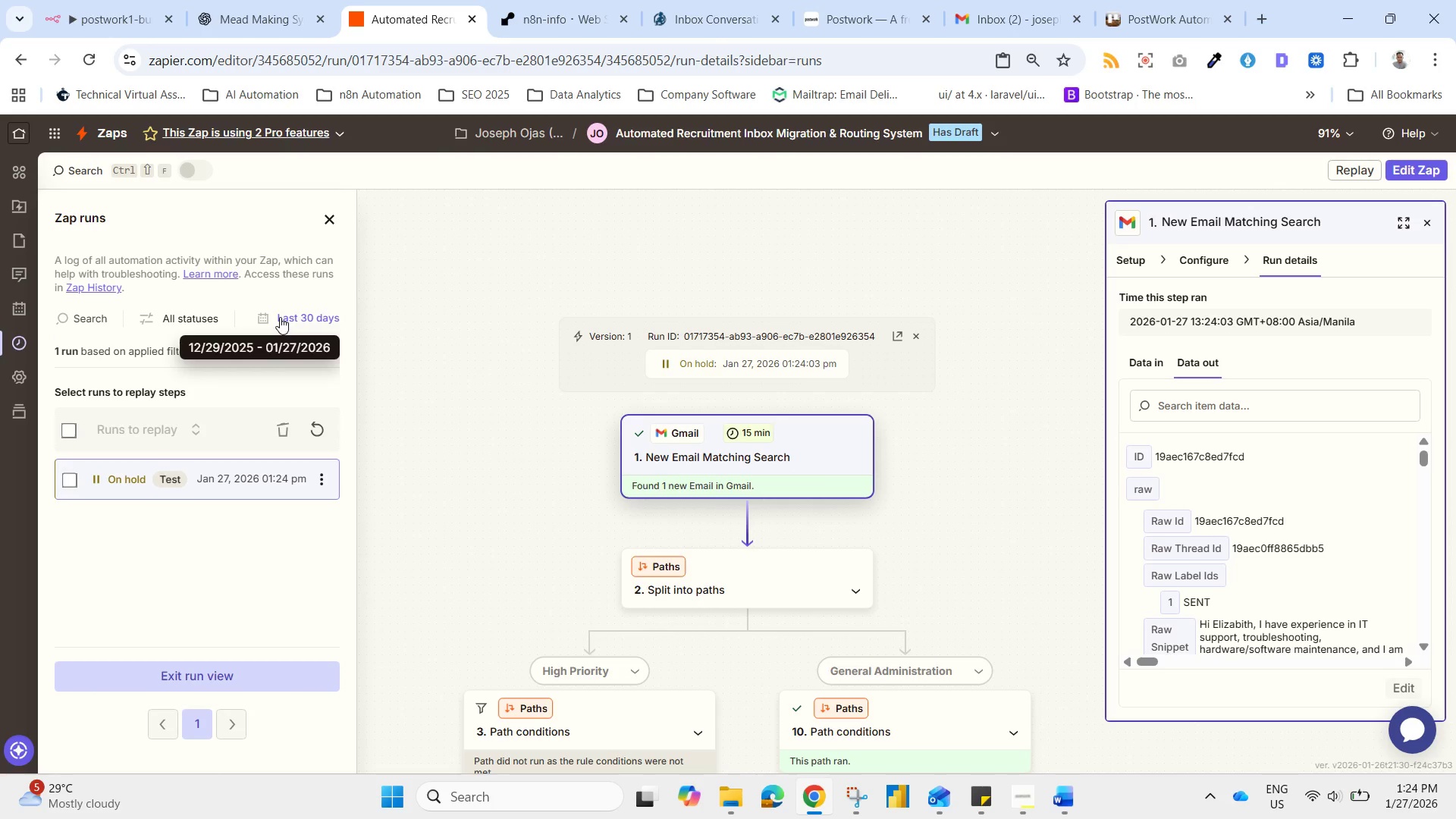 
scroll: coordinate [917, 552], scroll_direction: down, amount: 3.0
 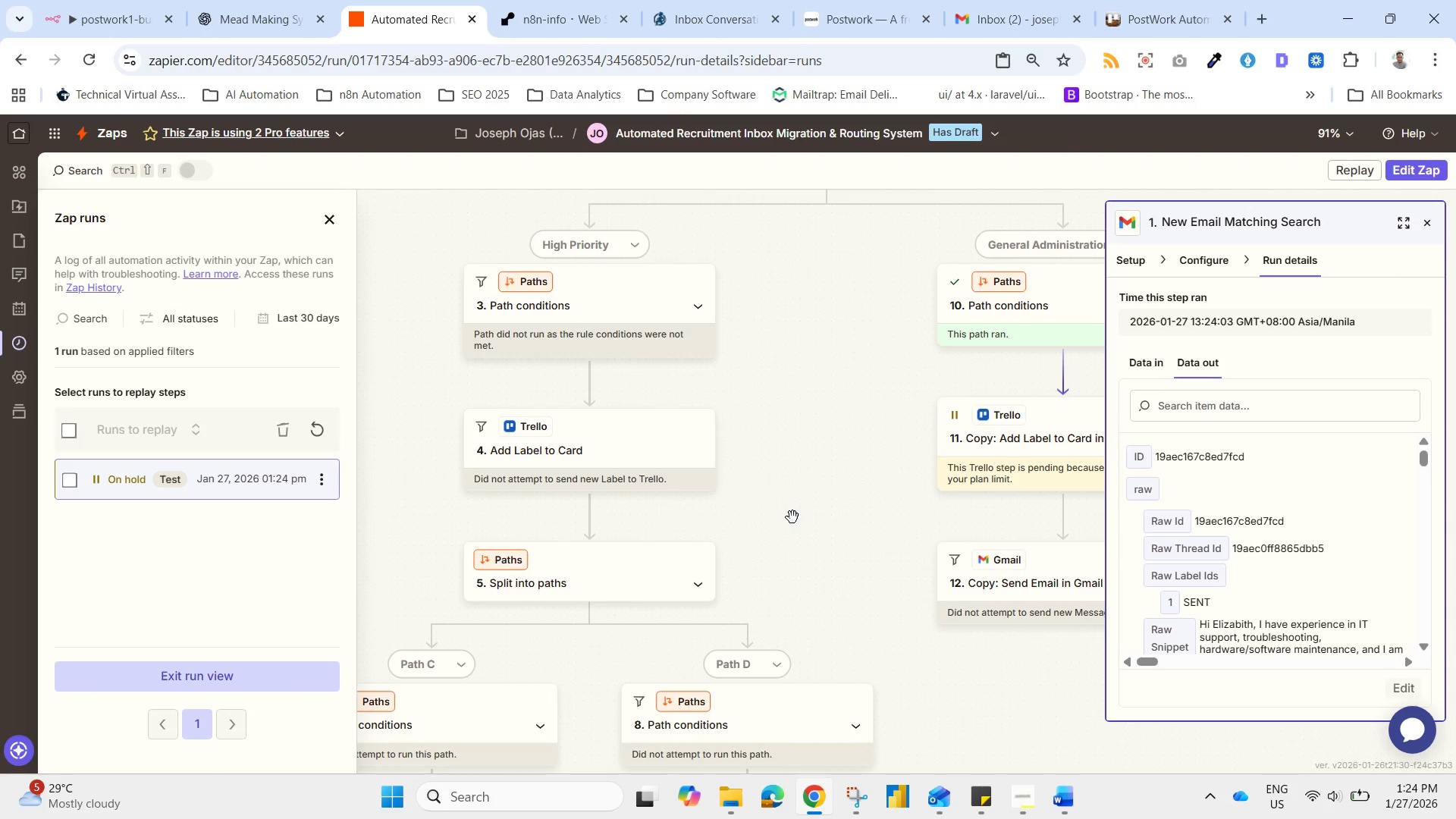 
left_click_drag(start_coordinate=[804, 504], to_coordinate=[694, 513])
 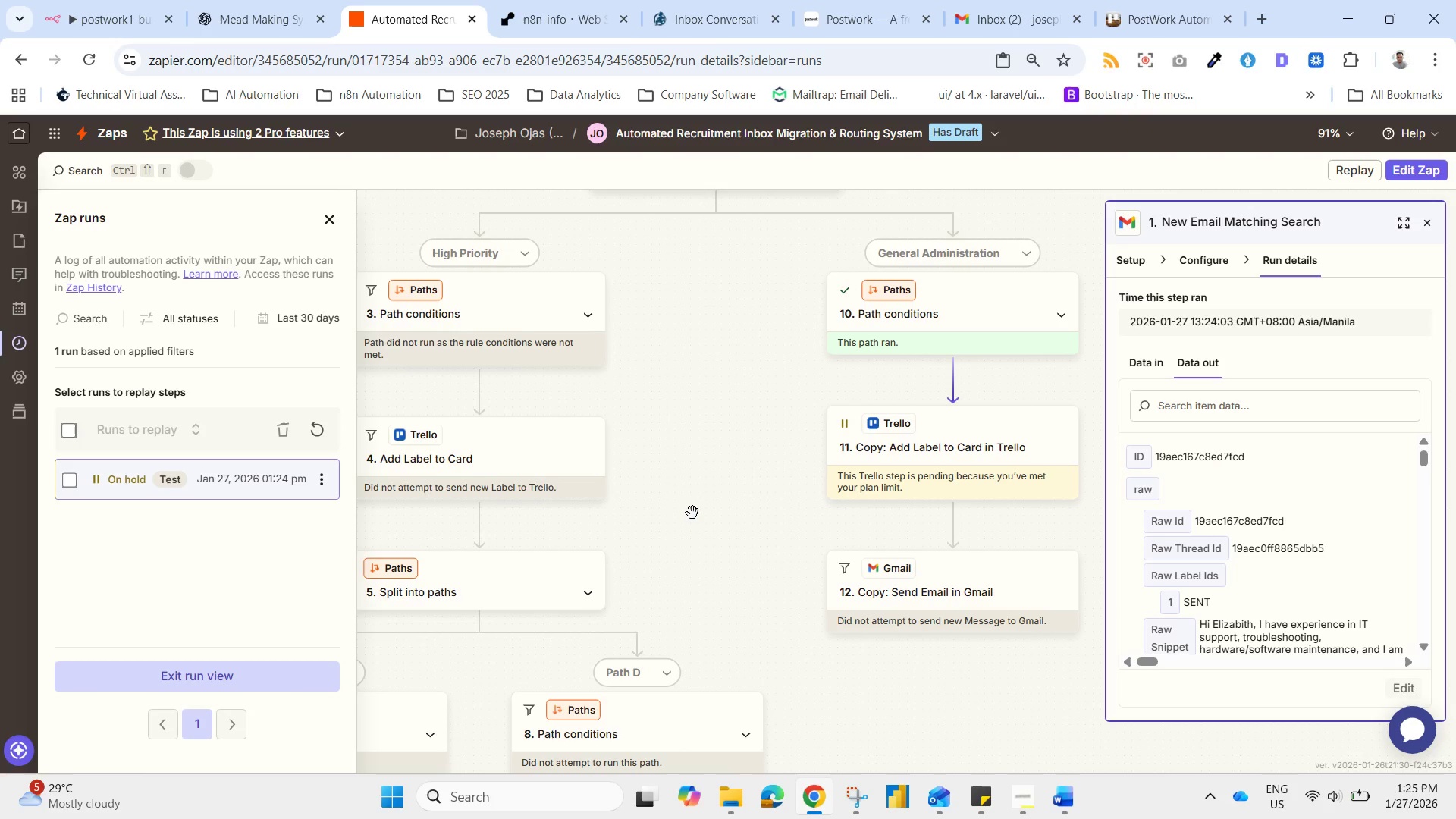 
wait(10.48)
 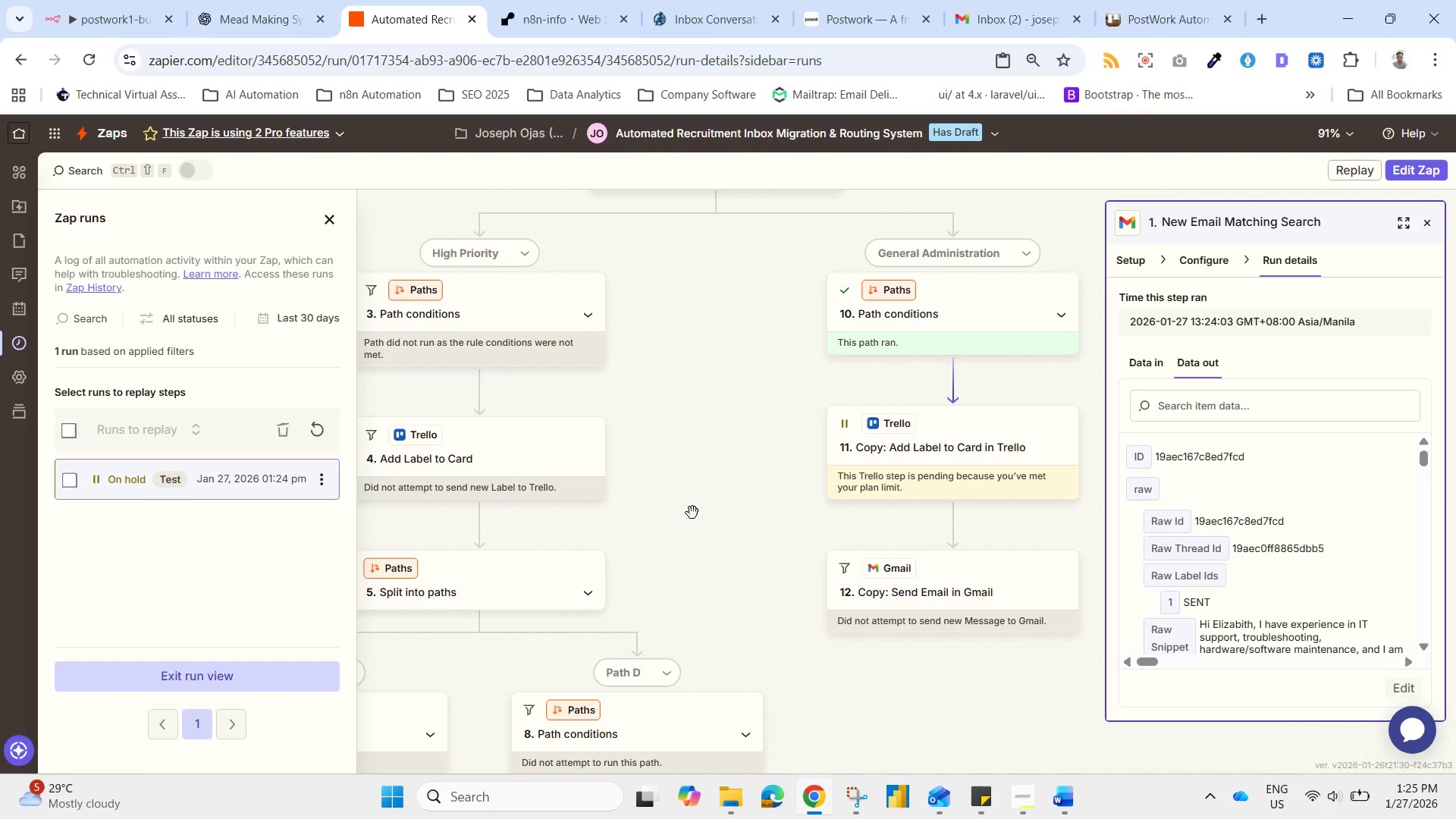 
left_click([1030, 811])